 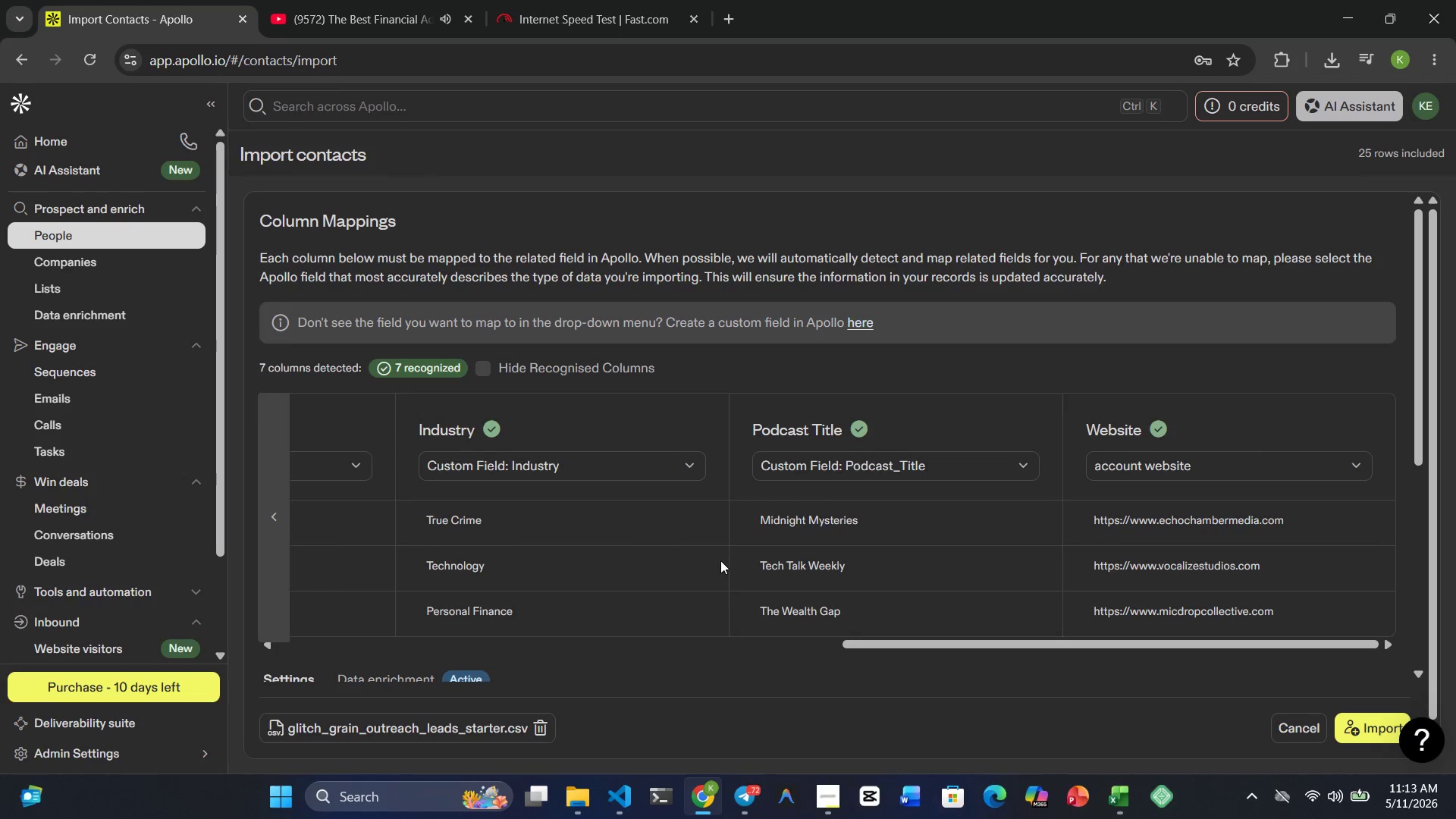 
scroll: coordinate [745, 507], scroll_direction: down, amount: 4.0
 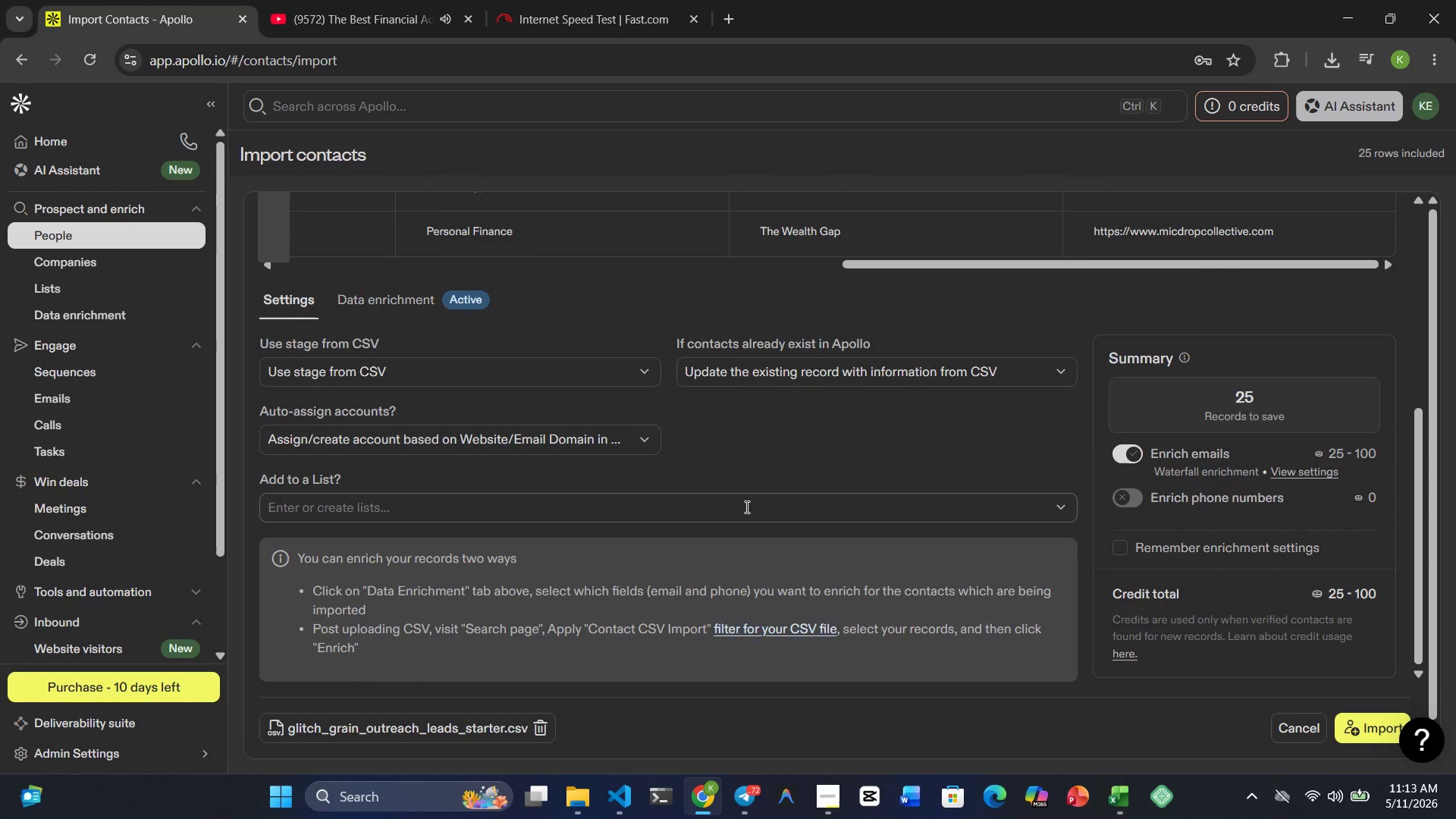 
scroll: coordinate [745, 507], scroll_direction: up, amount: 5.0
 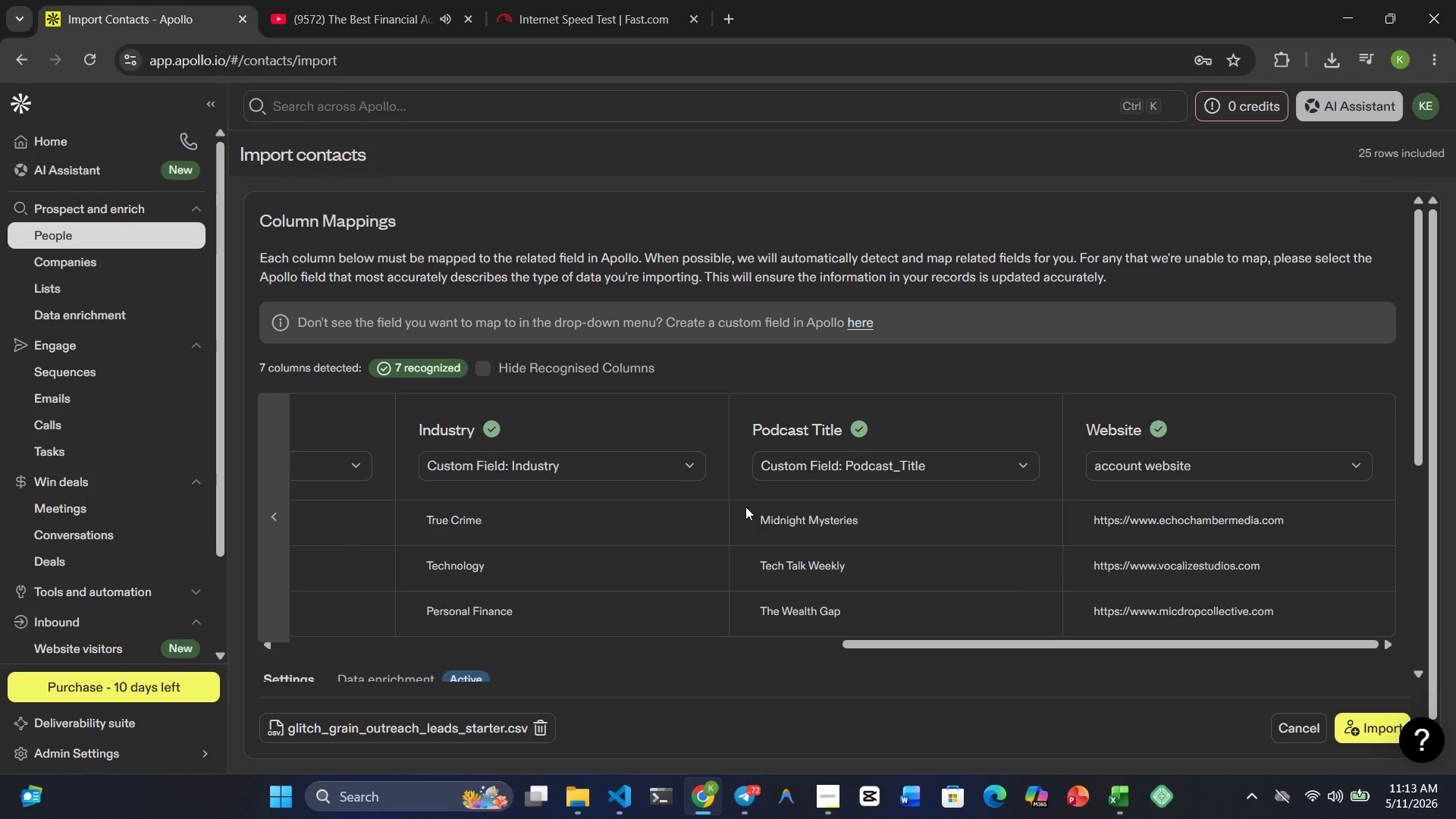 
left_click_drag(start_coordinate=[913, 641], to_coordinate=[322, 616])
 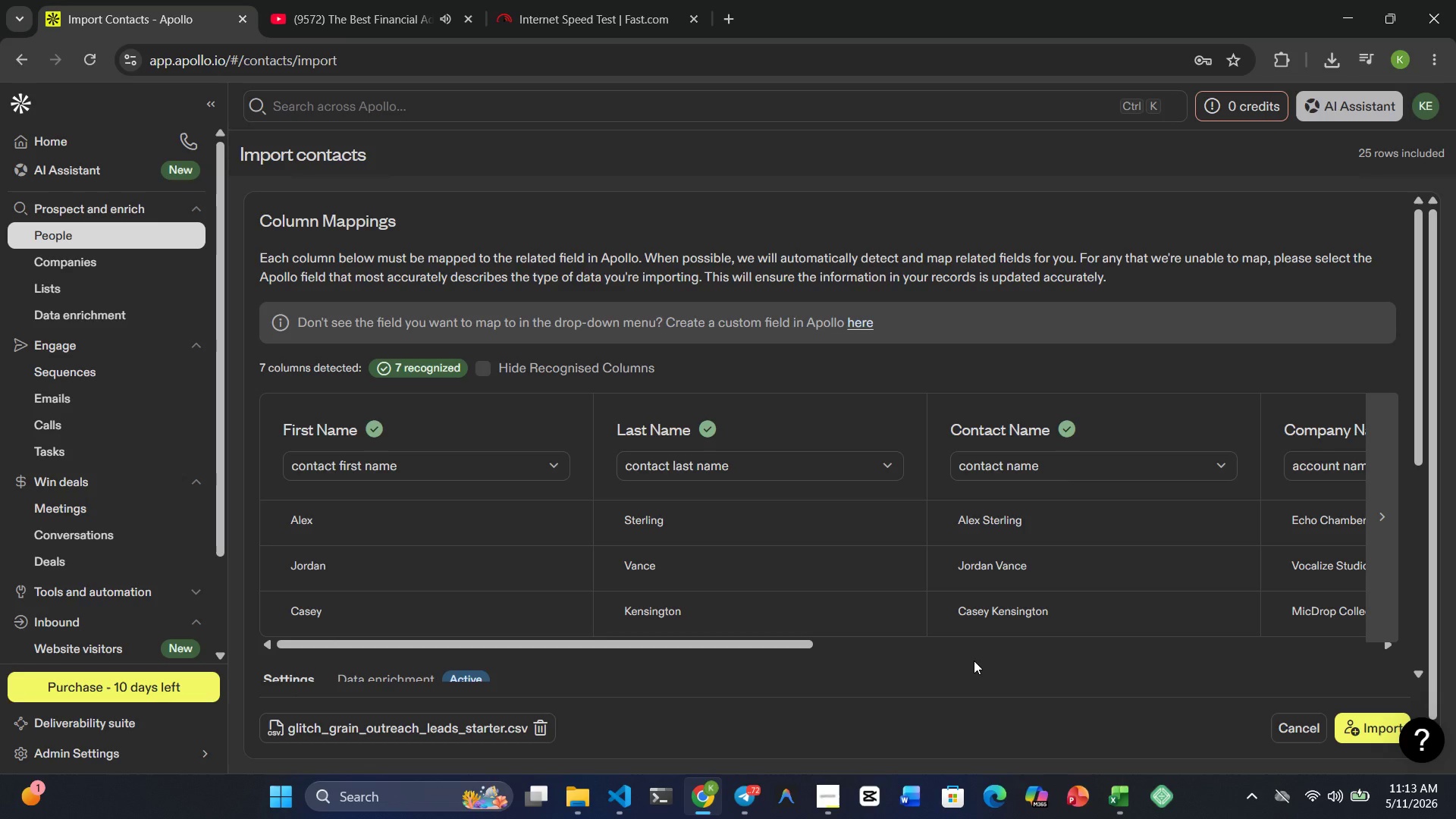 
wait(13.38)
 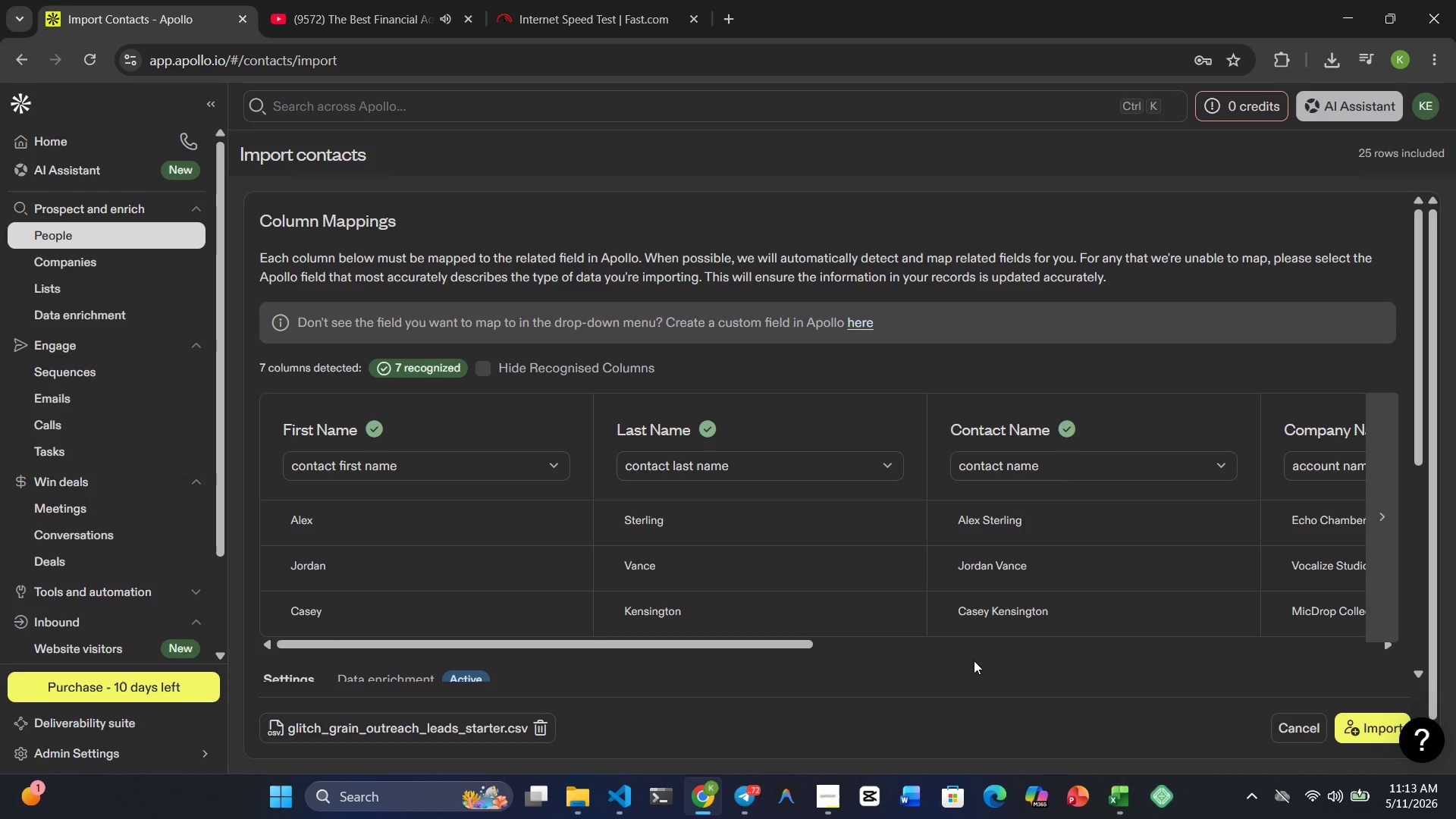 
scroll: coordinate [823, 522], scroll_direction: up, amount: 2.0
 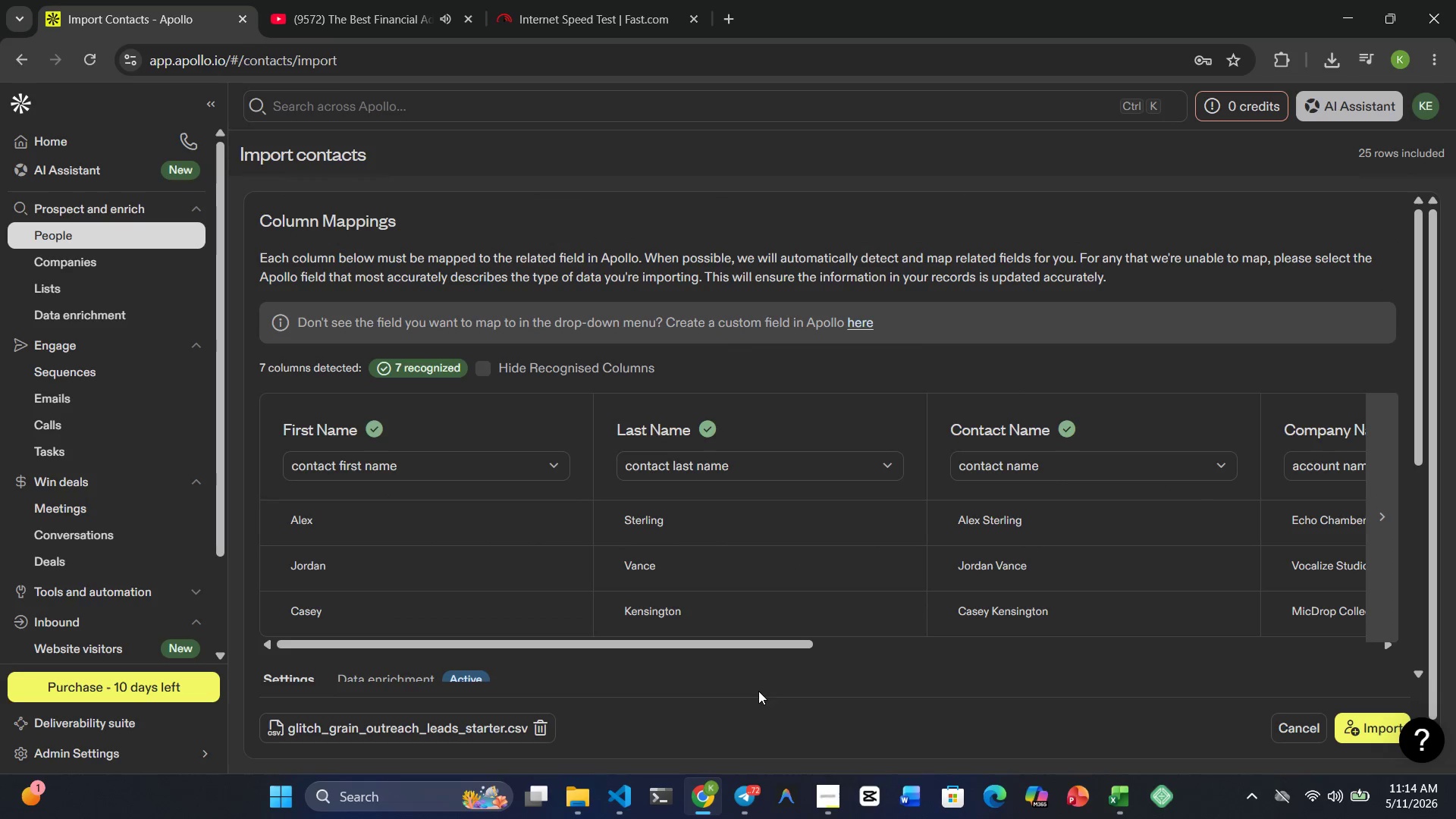 
left_click_drag(start_coordinate=[767, 643], to_coordinate=[1042, 686])
 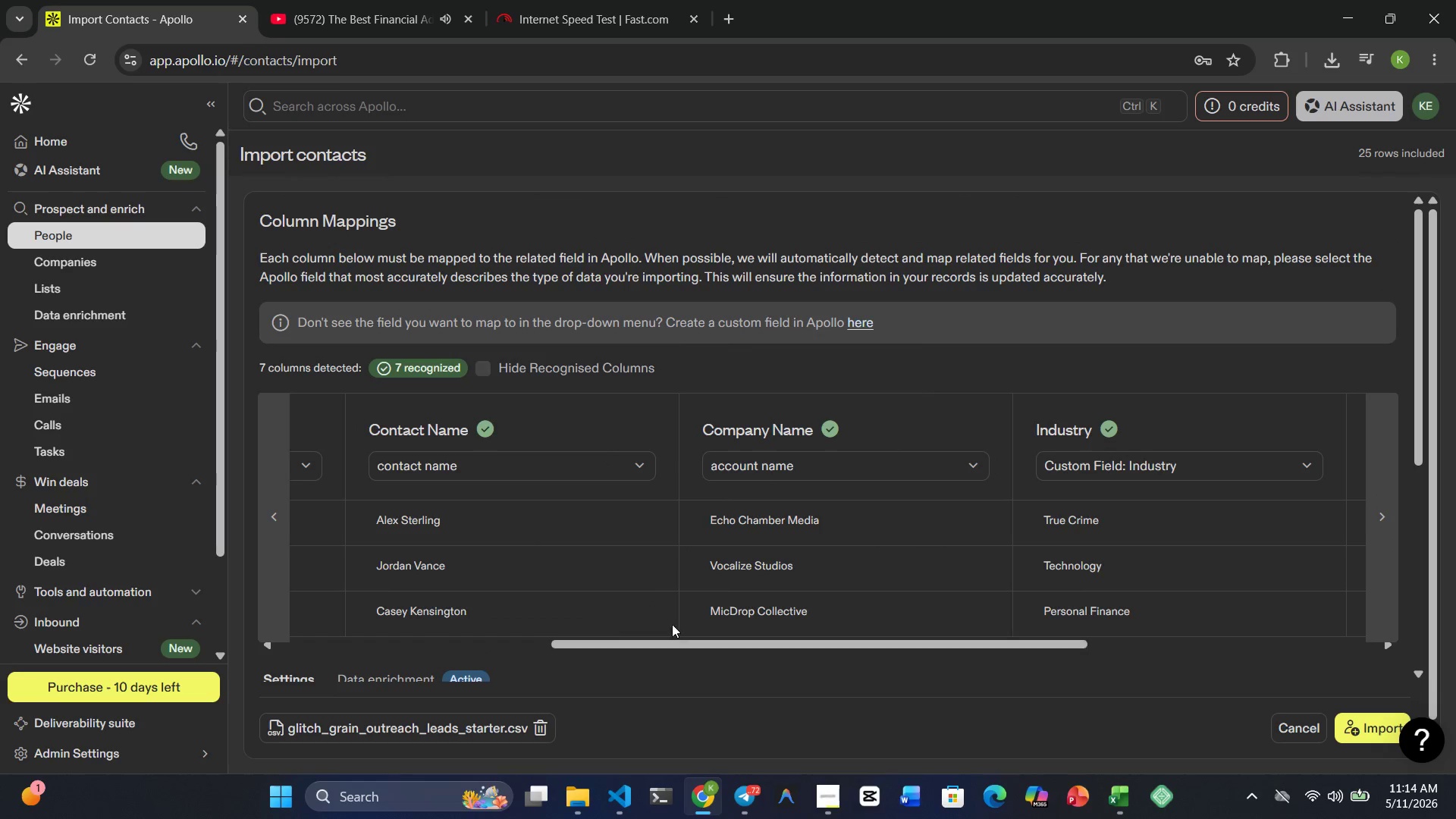 
scroll: coordinate [675, 579], scroll_direction: down, amount: 7.0
 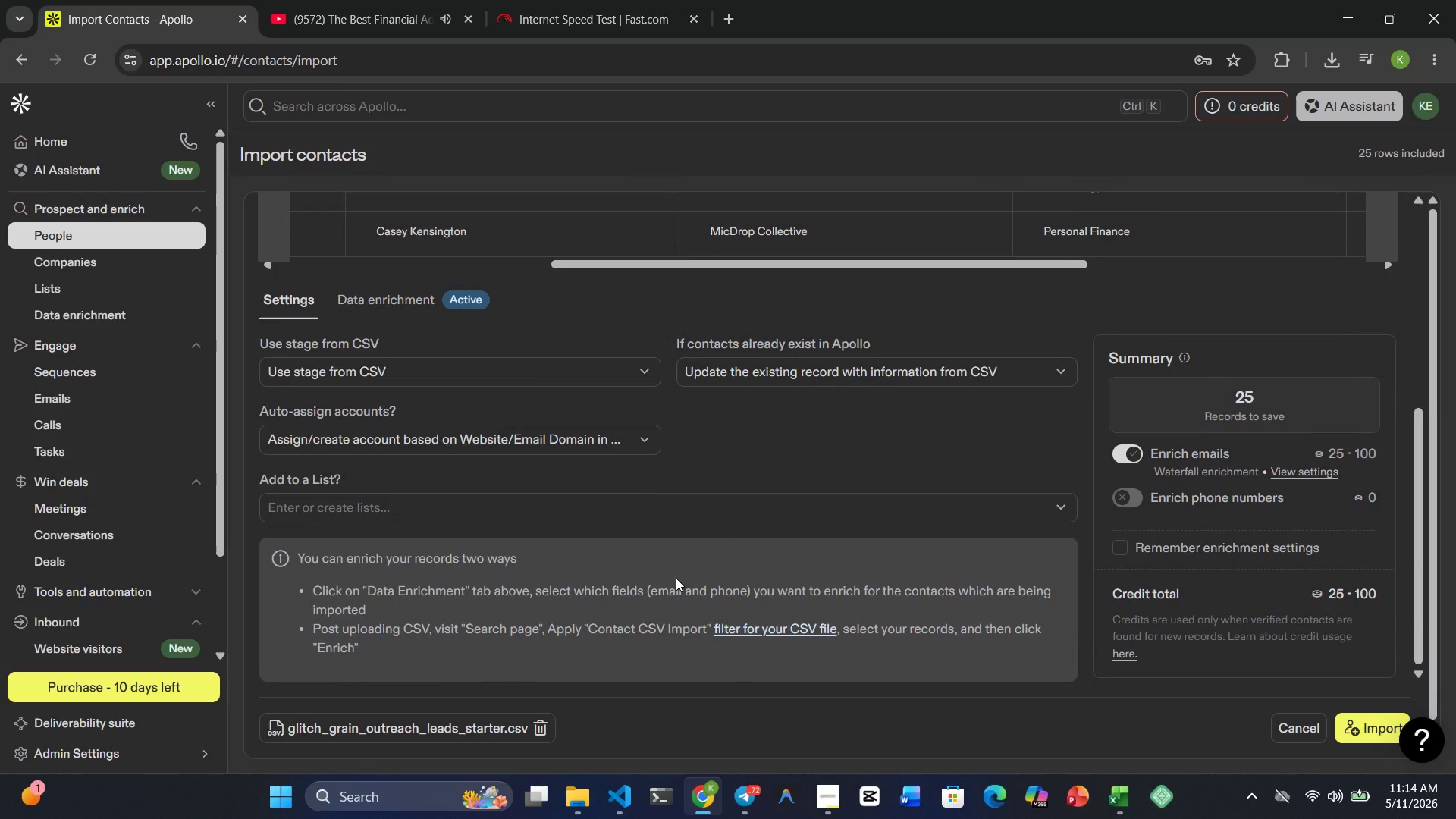 
scroll: coordinate [676, 576], scroll_direction: up, amount: 9.0
 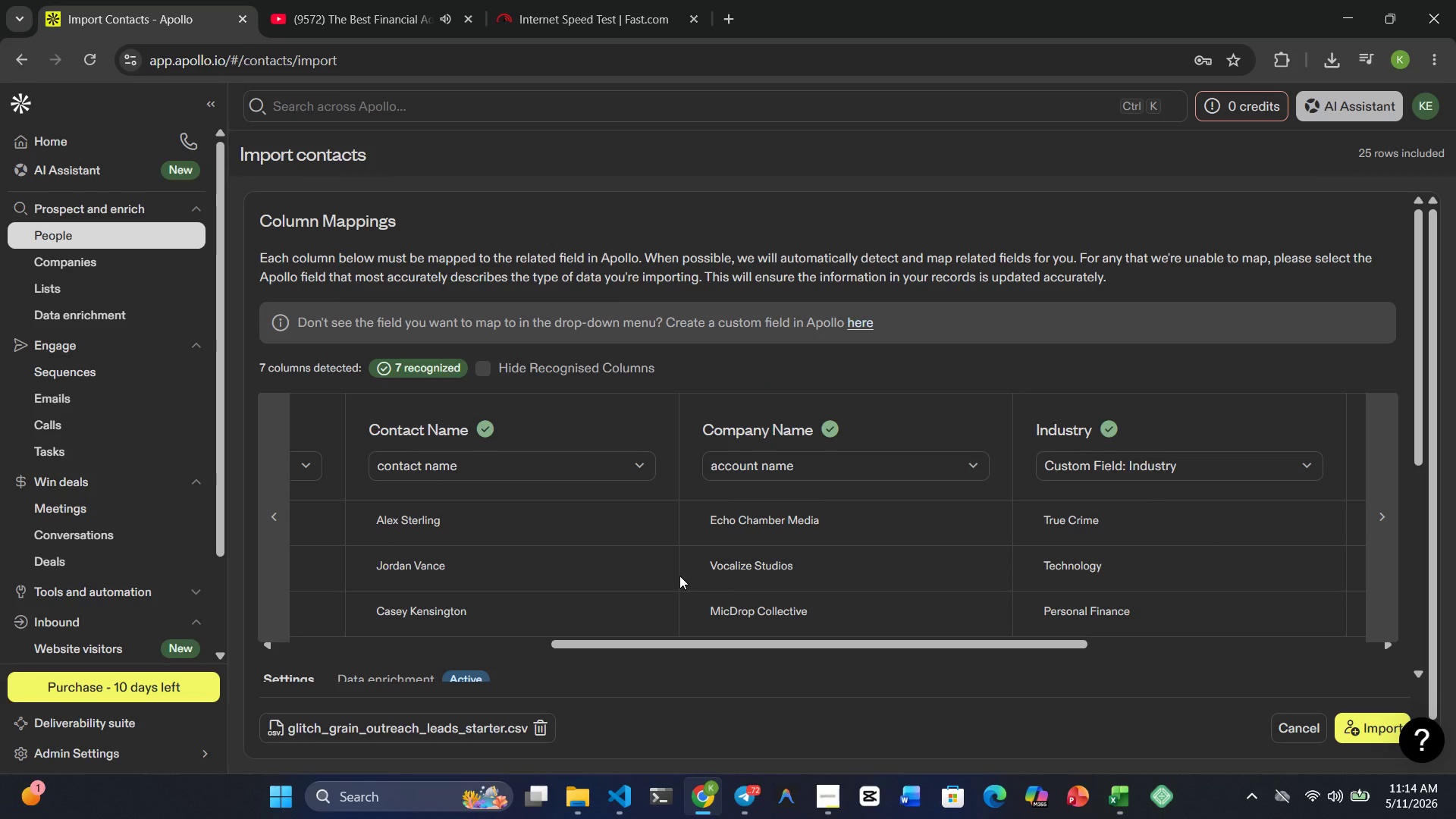 
wait(9.64)
 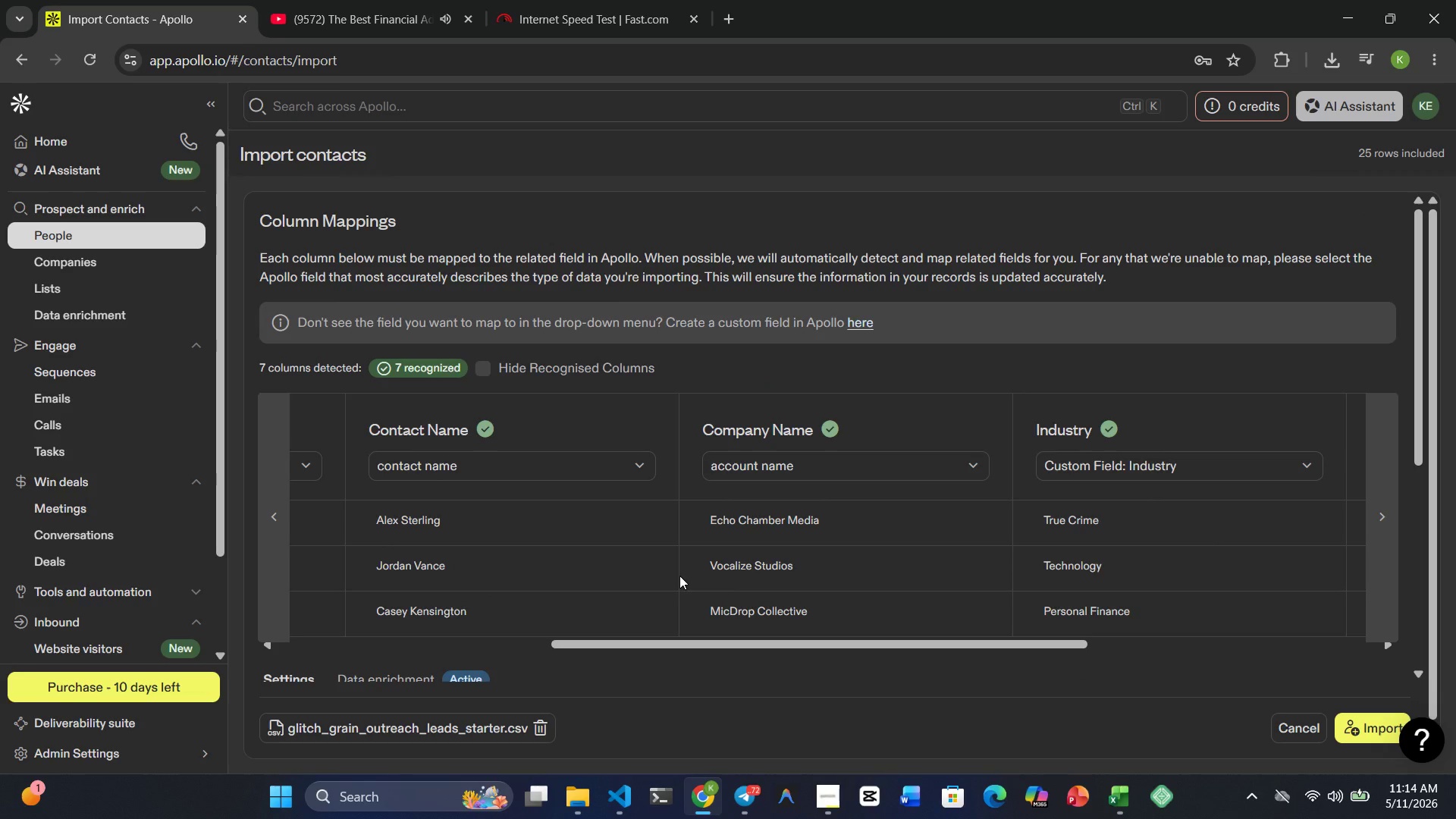 
scroll: coordinate [682, 576], scroll_direction: down, amount: 1.0
 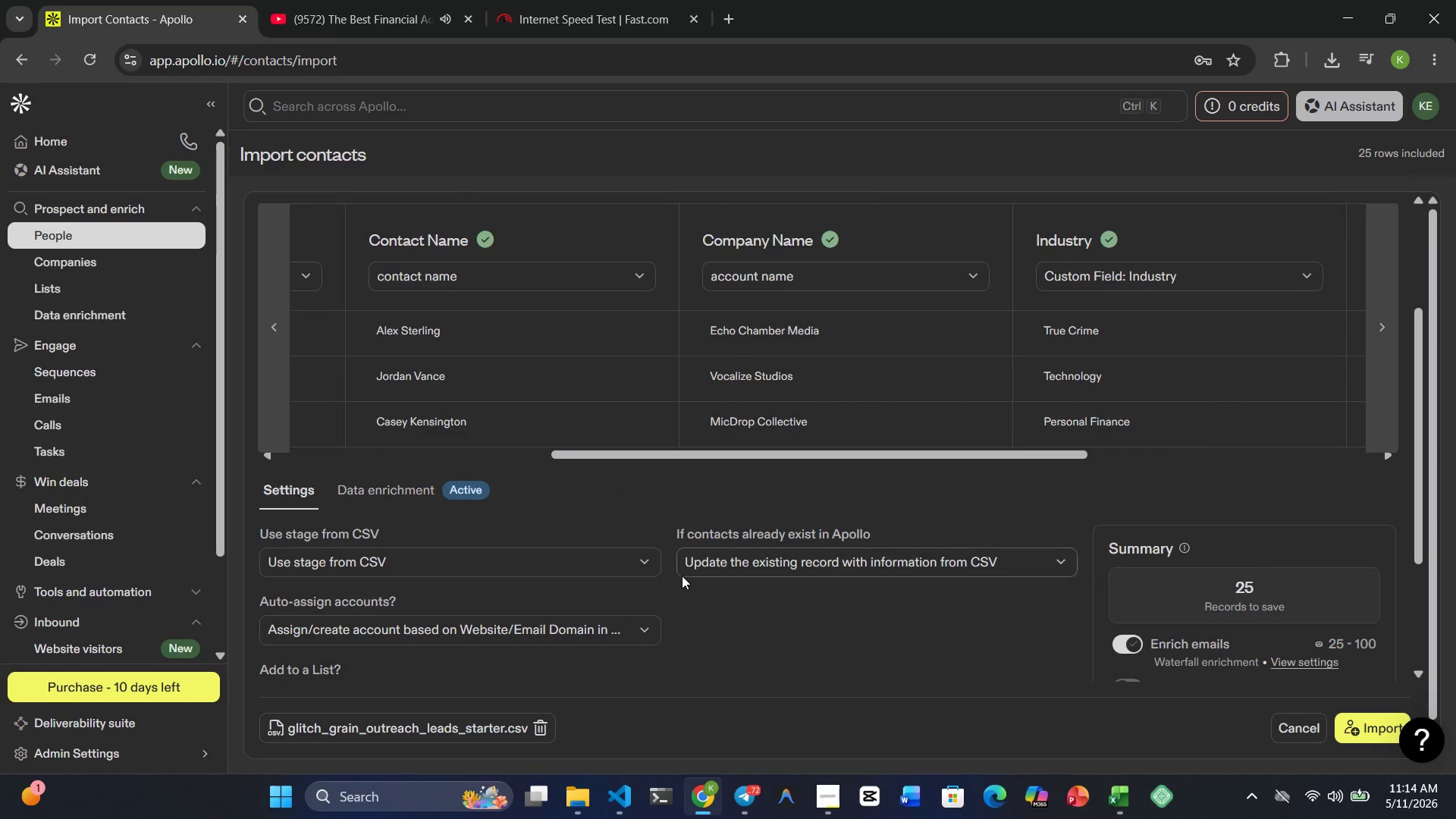 
scroll: coordinate [682, 576], scroll_direction: up, amount: 1.0
 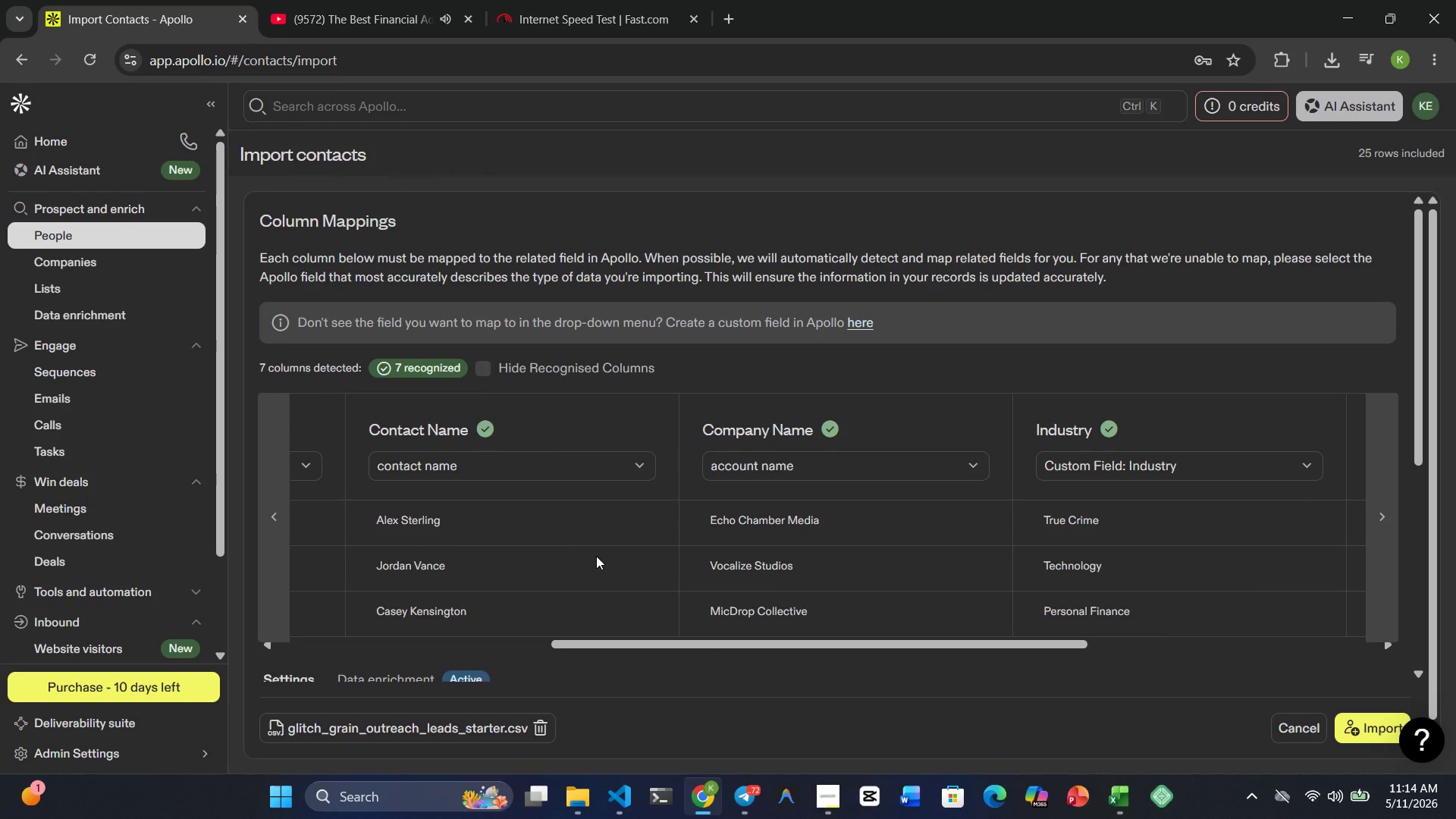 
scroll: coordinate [598, 557], scroll_direction: none, amount: 0.0
 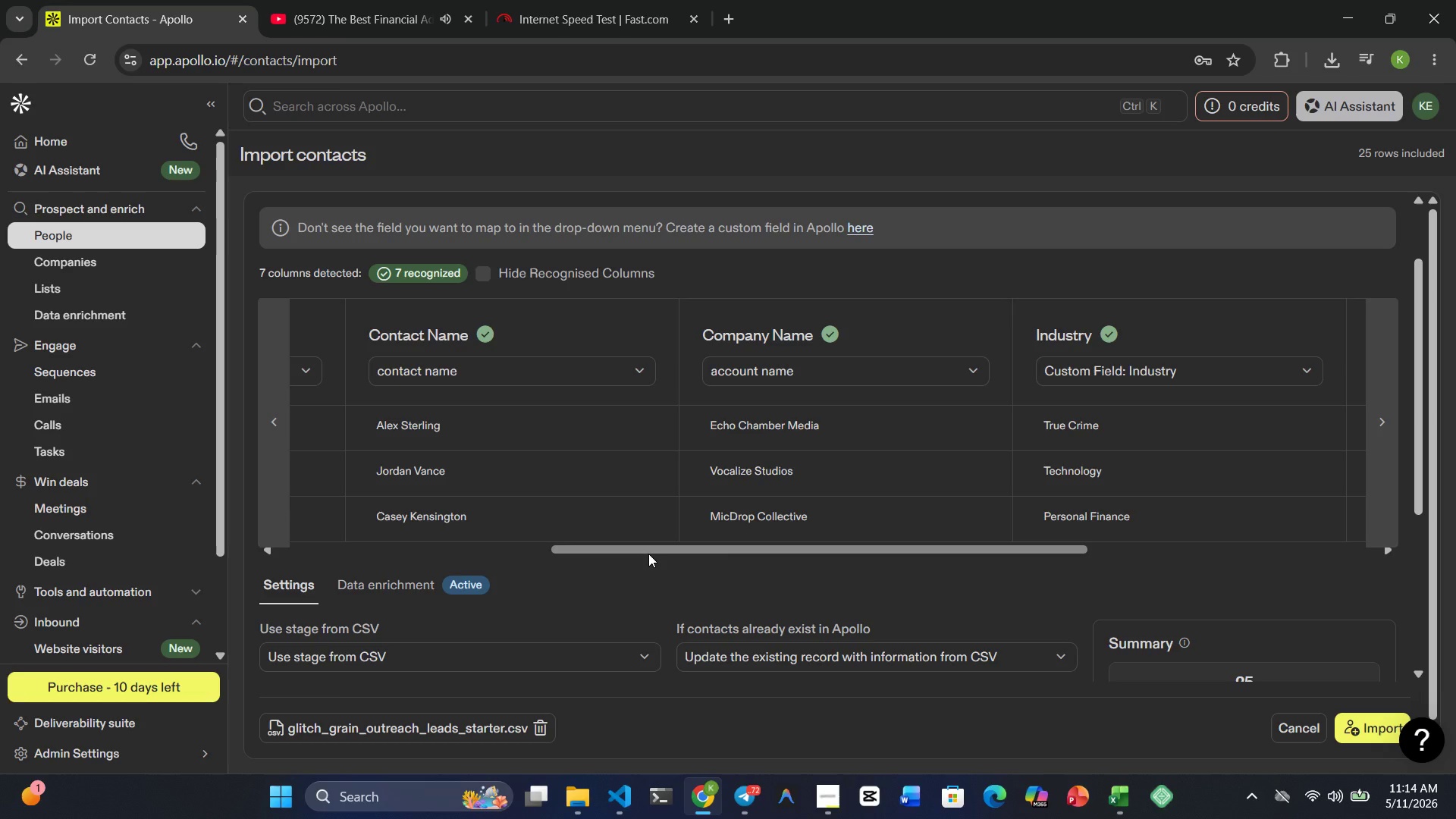 
left_click([648, 554])
 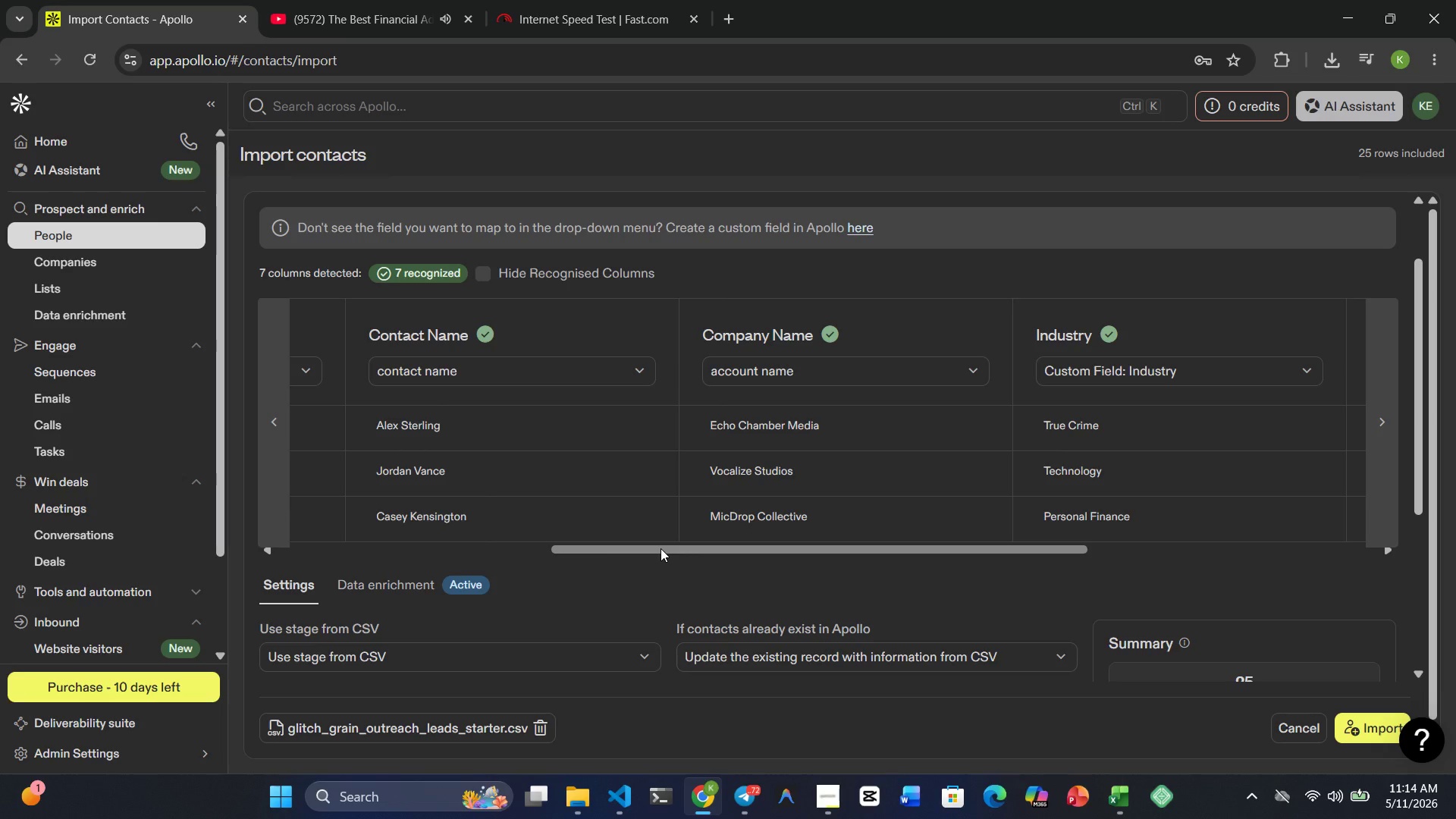 
left_click([661, 548])